 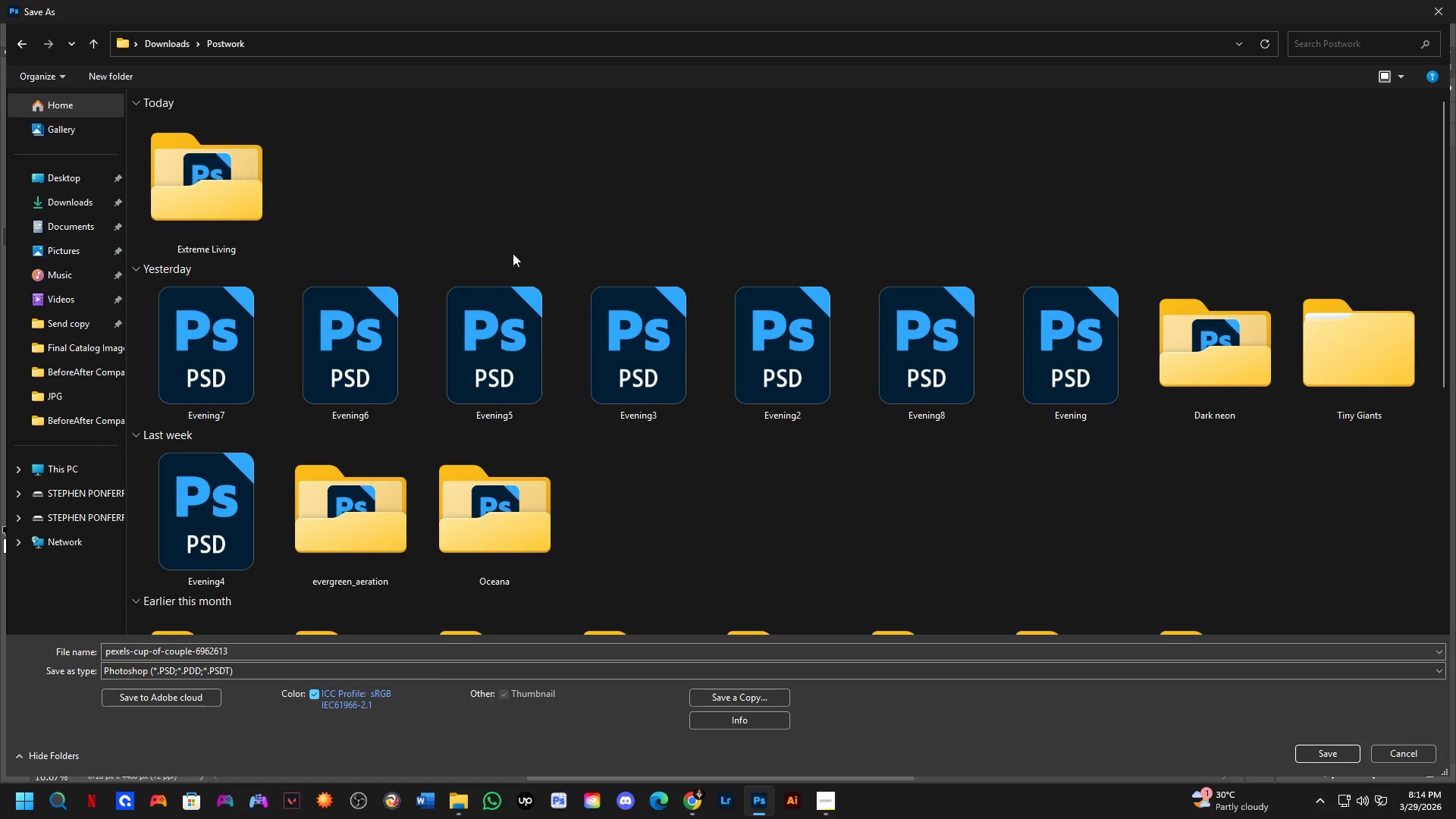 
left_click([477, 331])
 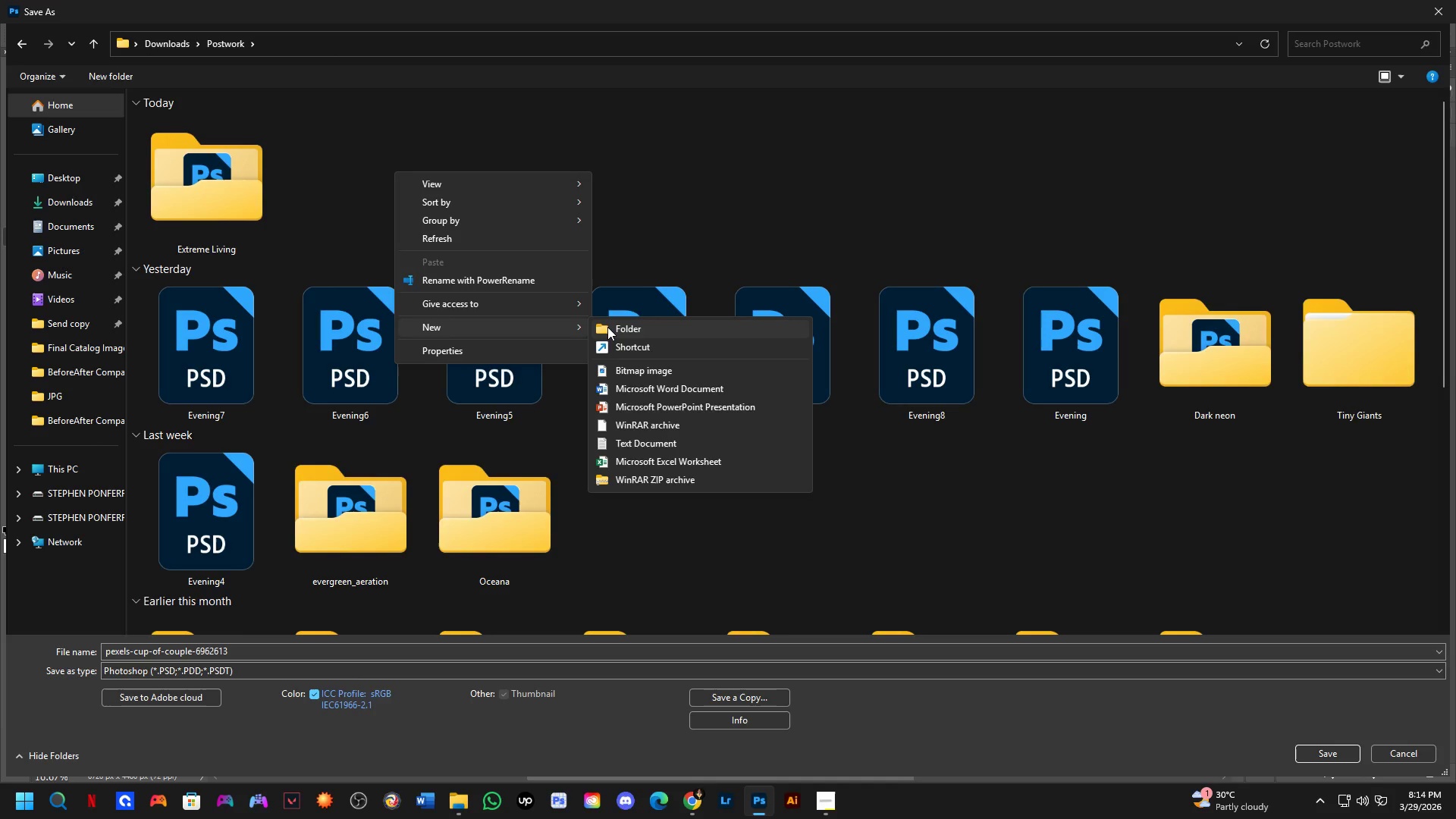 
left_click([620, 328])
 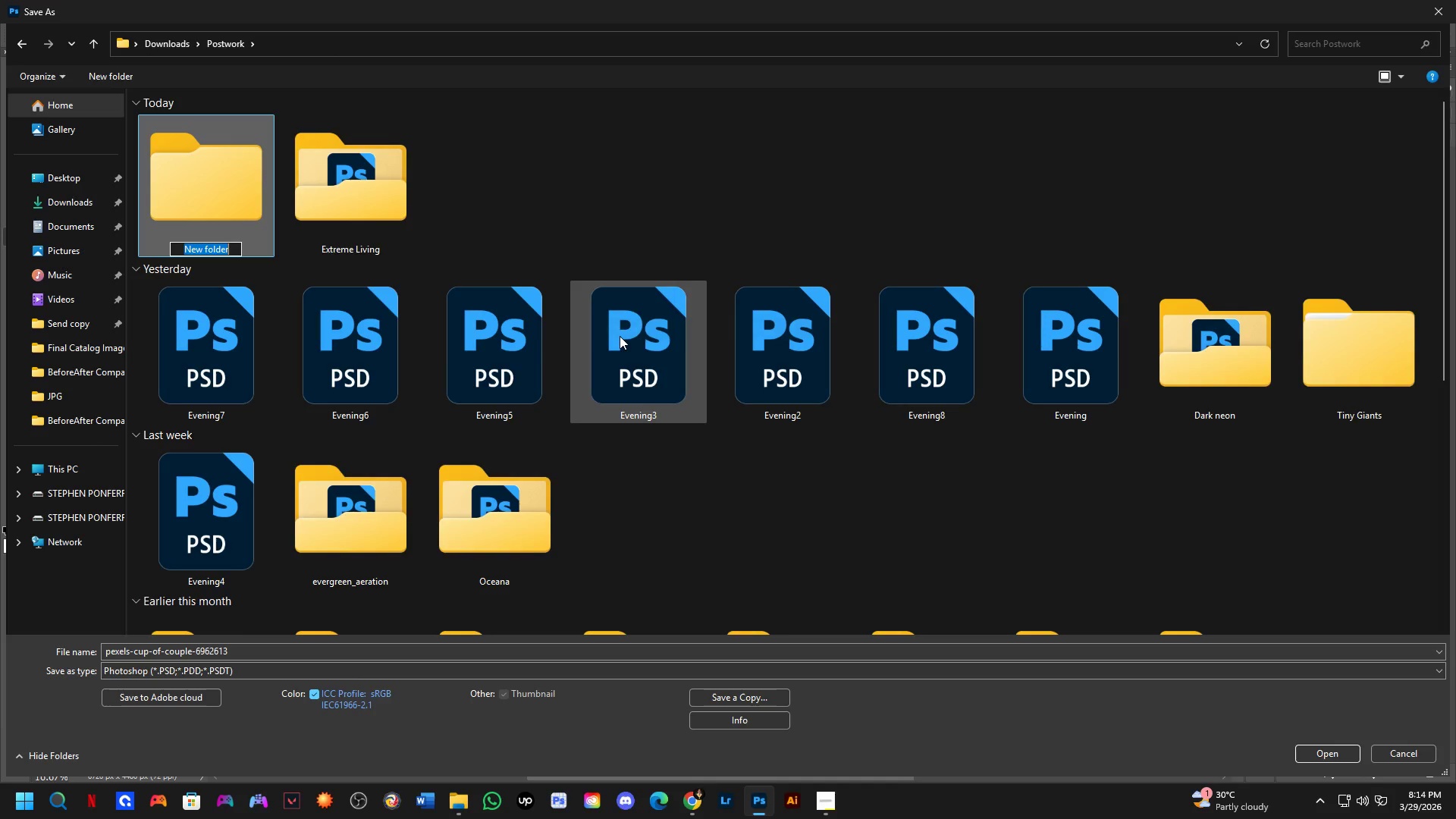 
key(Control+ControlLeft)
 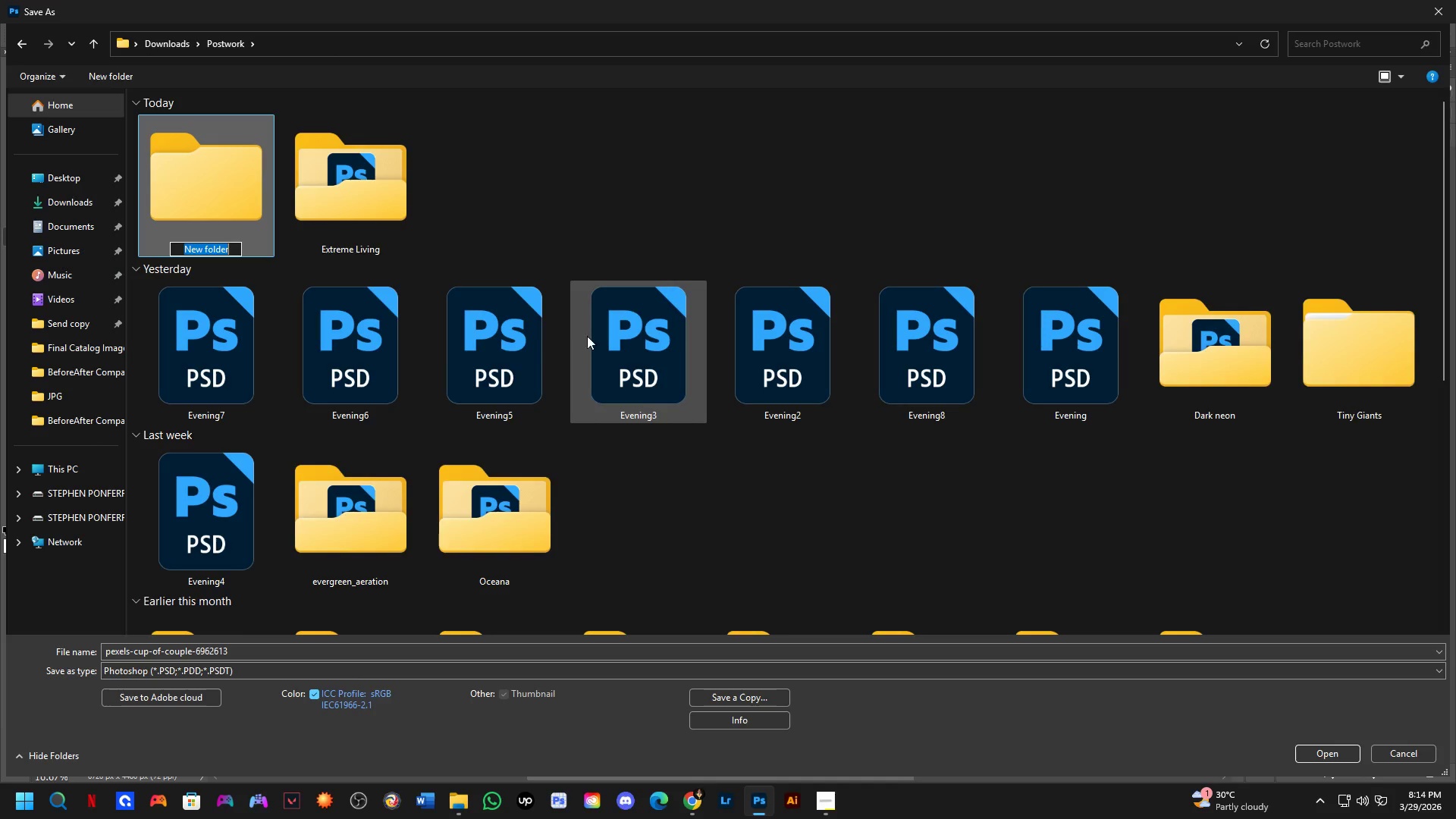 
key(Control+V)
 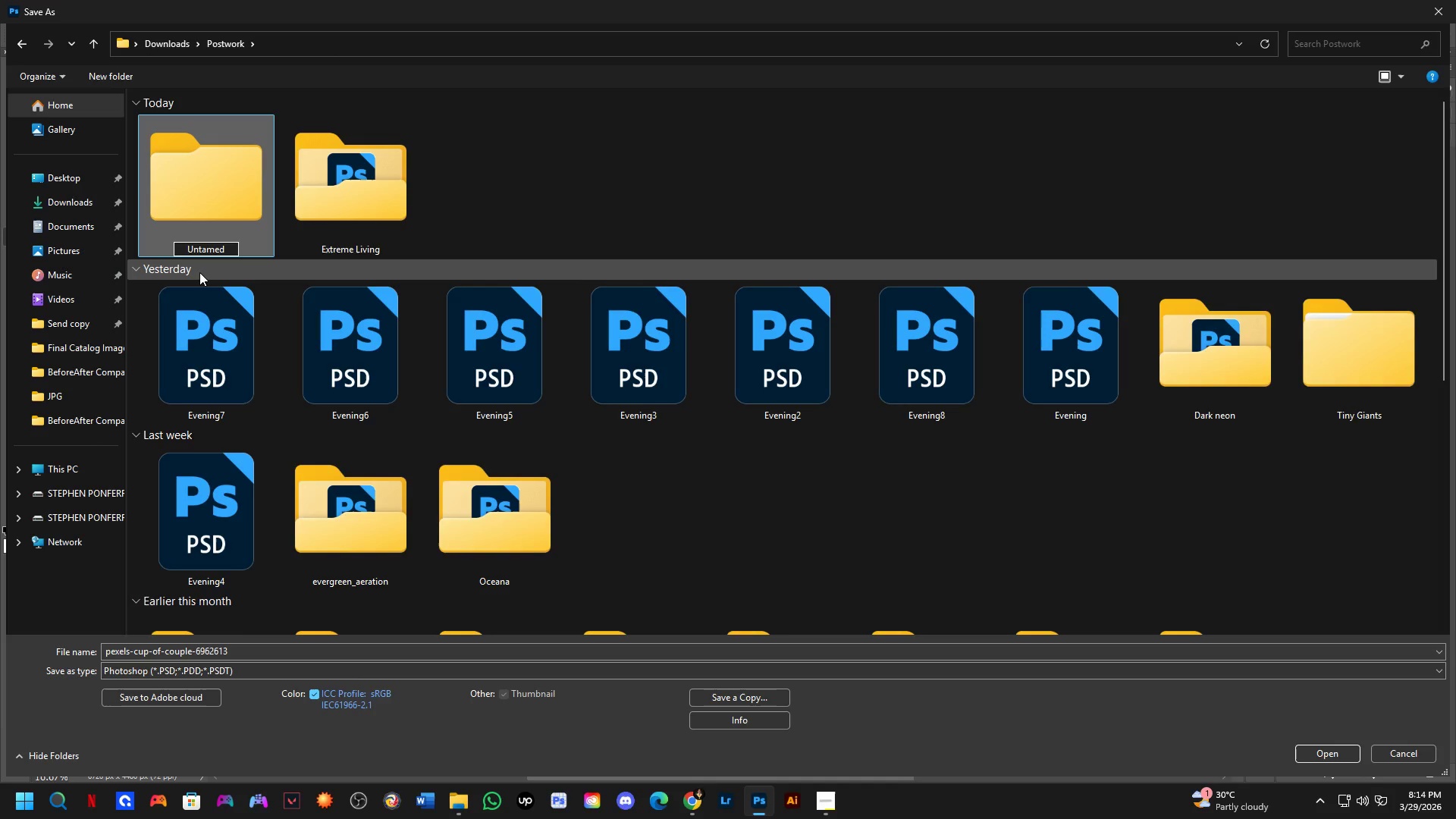 
key(NumpadEnter)
 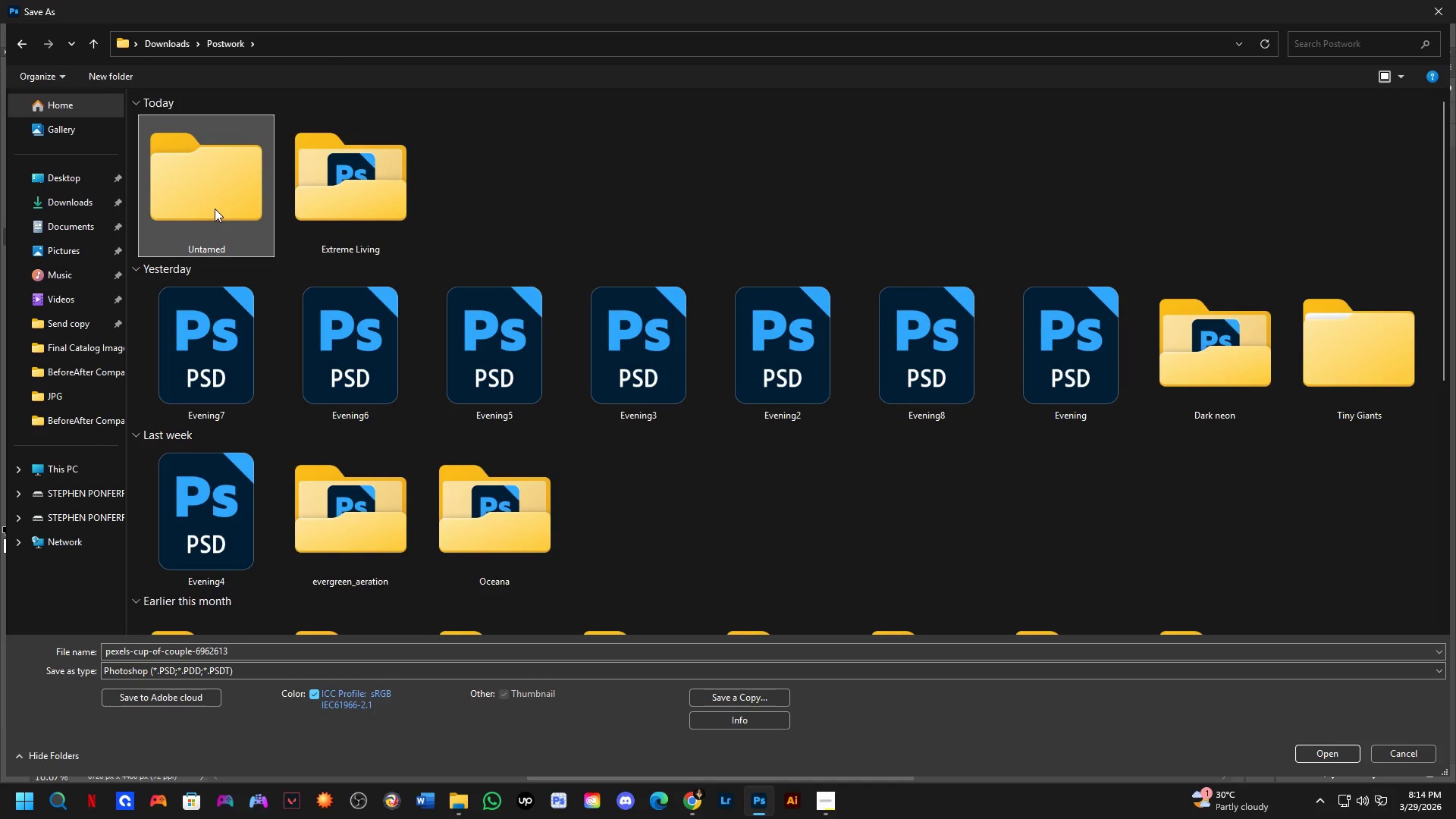 
double_click([215, 209])
 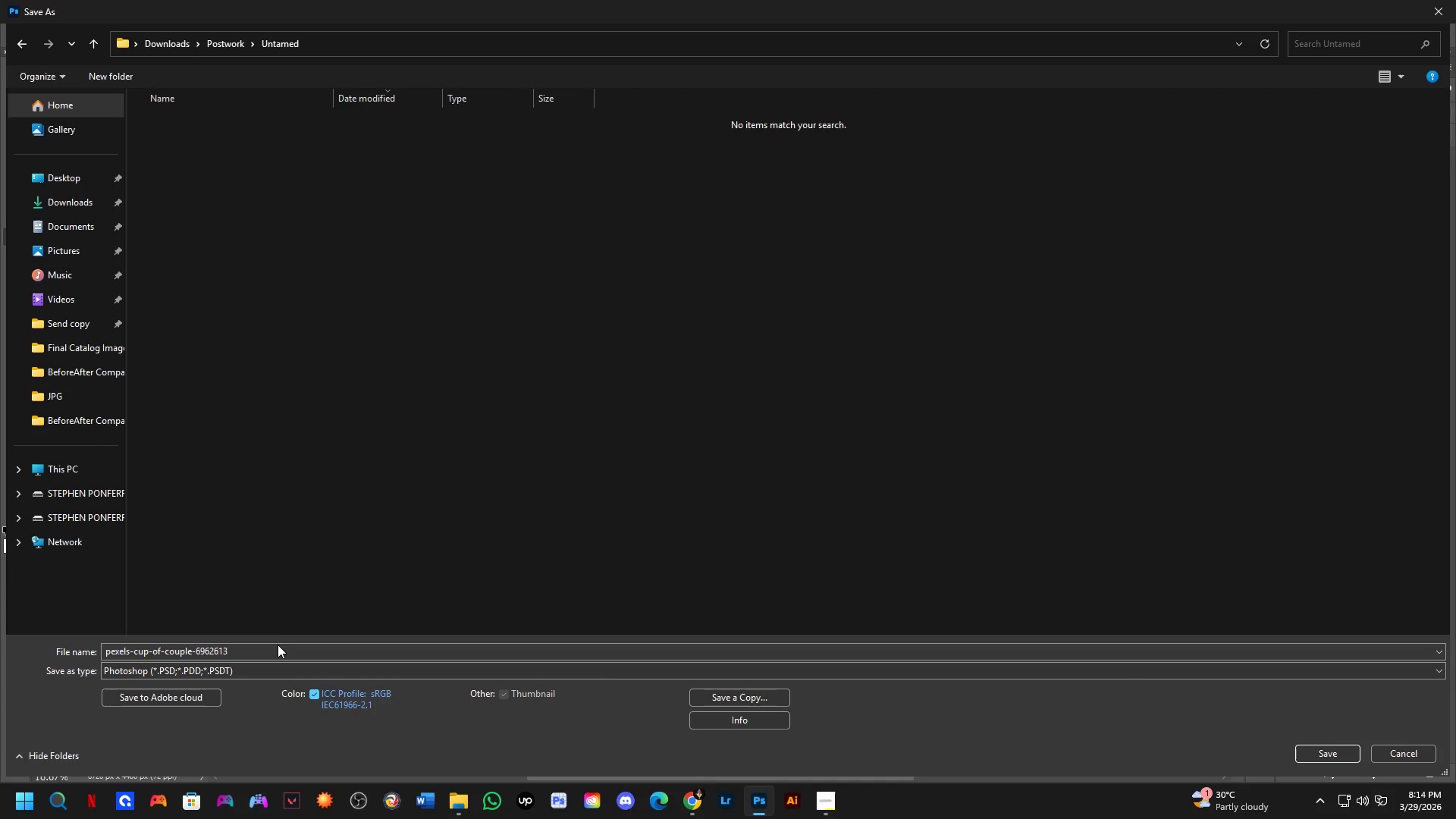 
key(Control+V)
 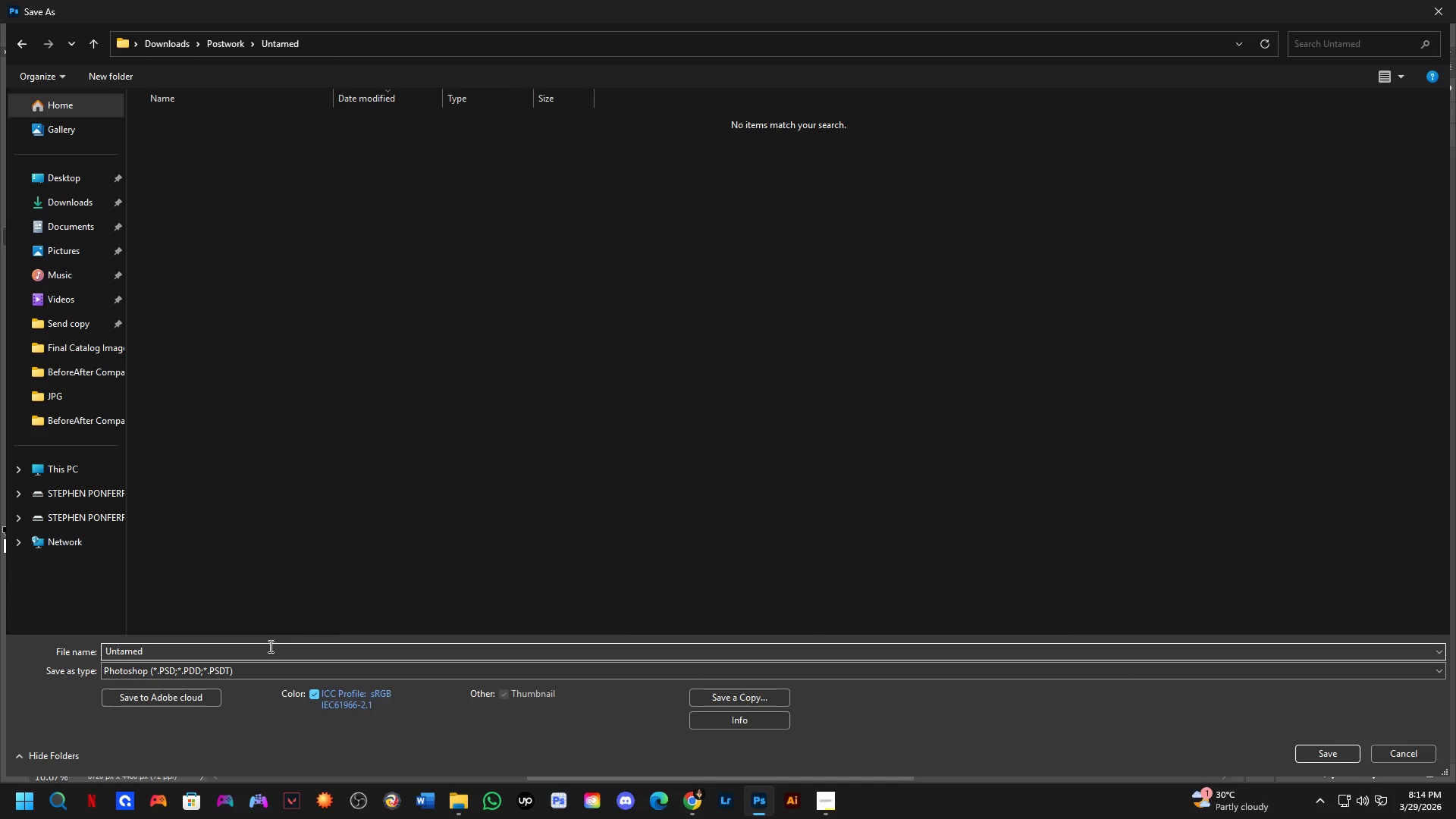 
key(Shift+ShiftLeft)
 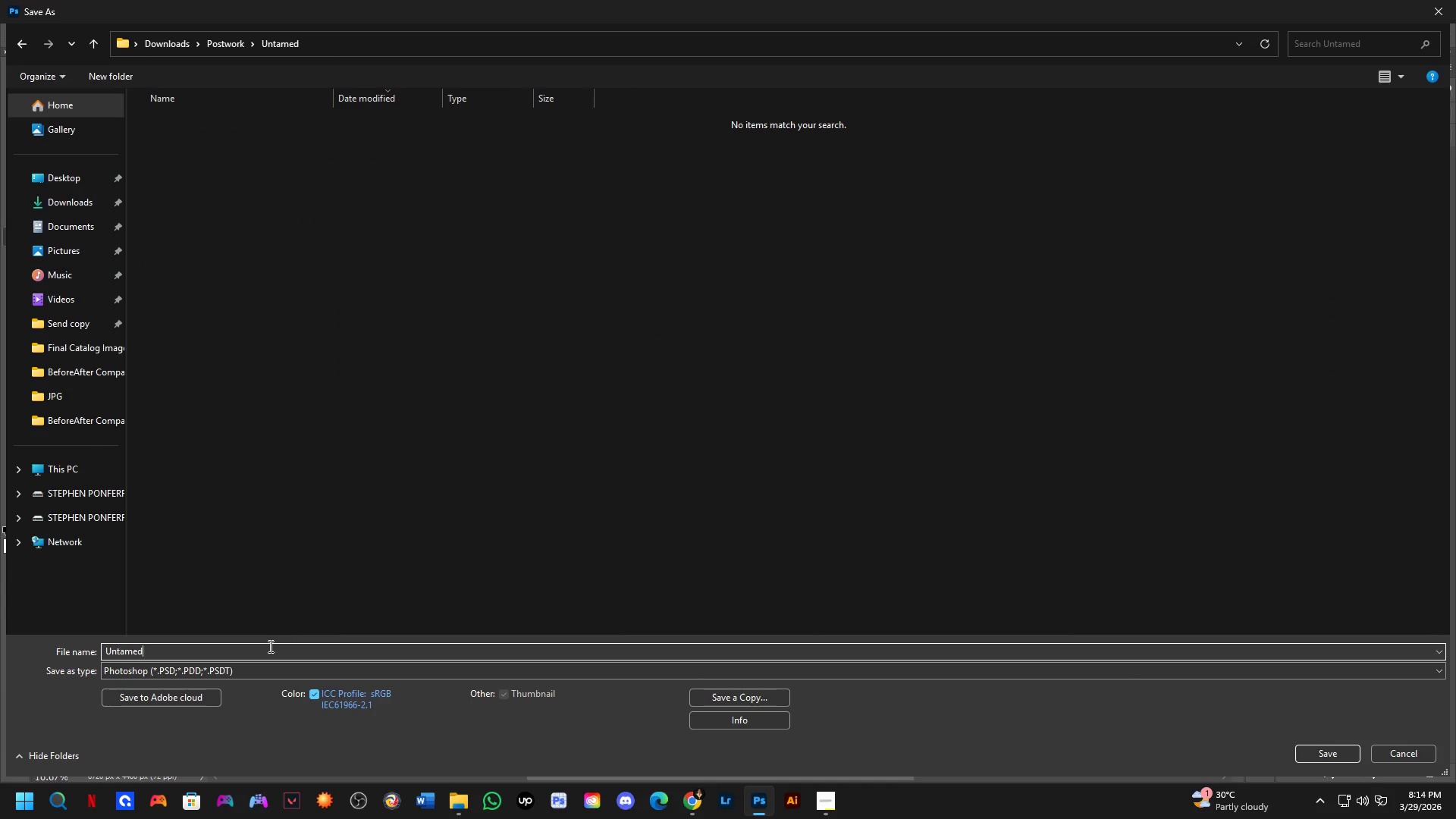 
key(Shift+Minus)
 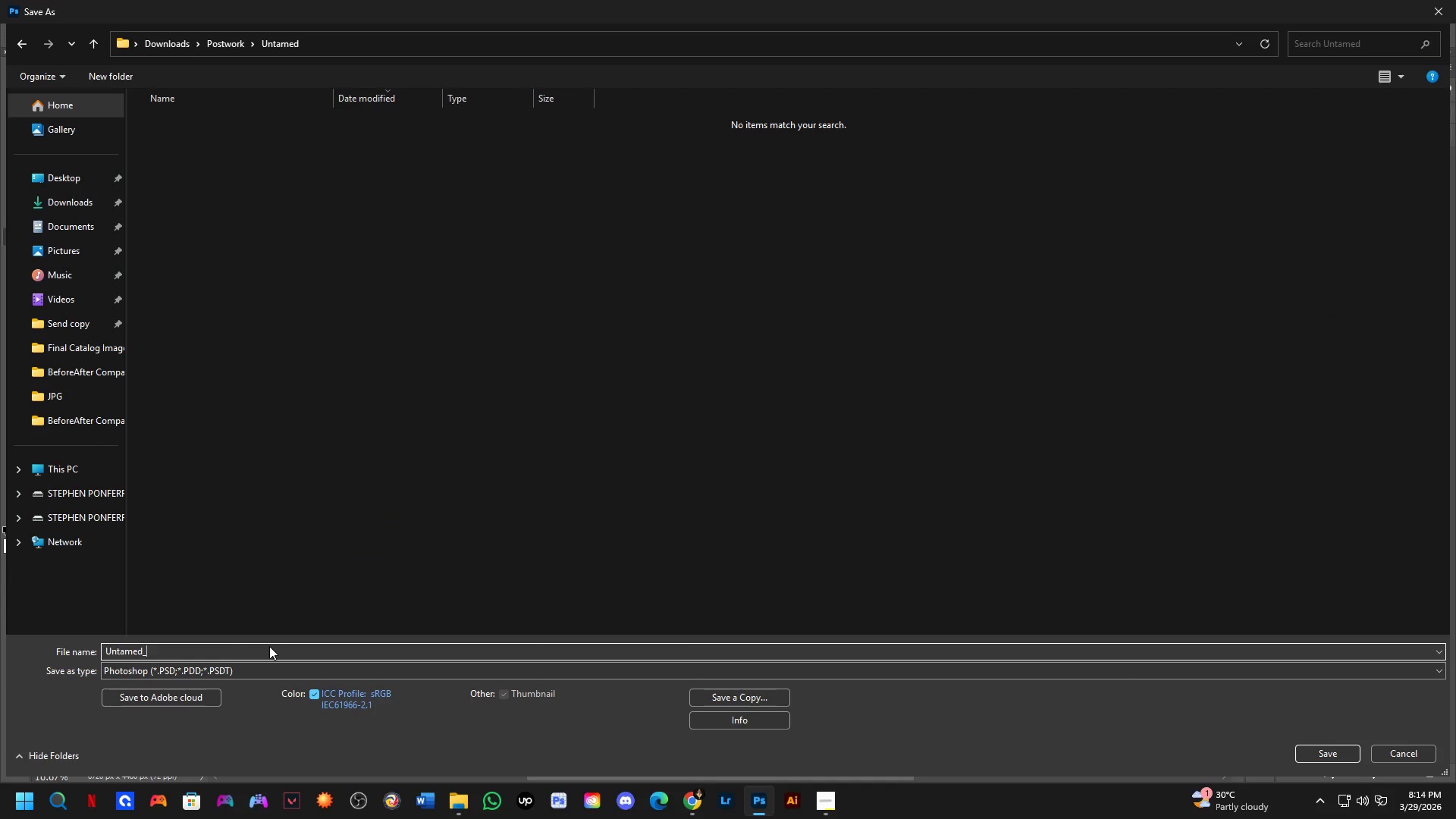 
key(Numpad0)
 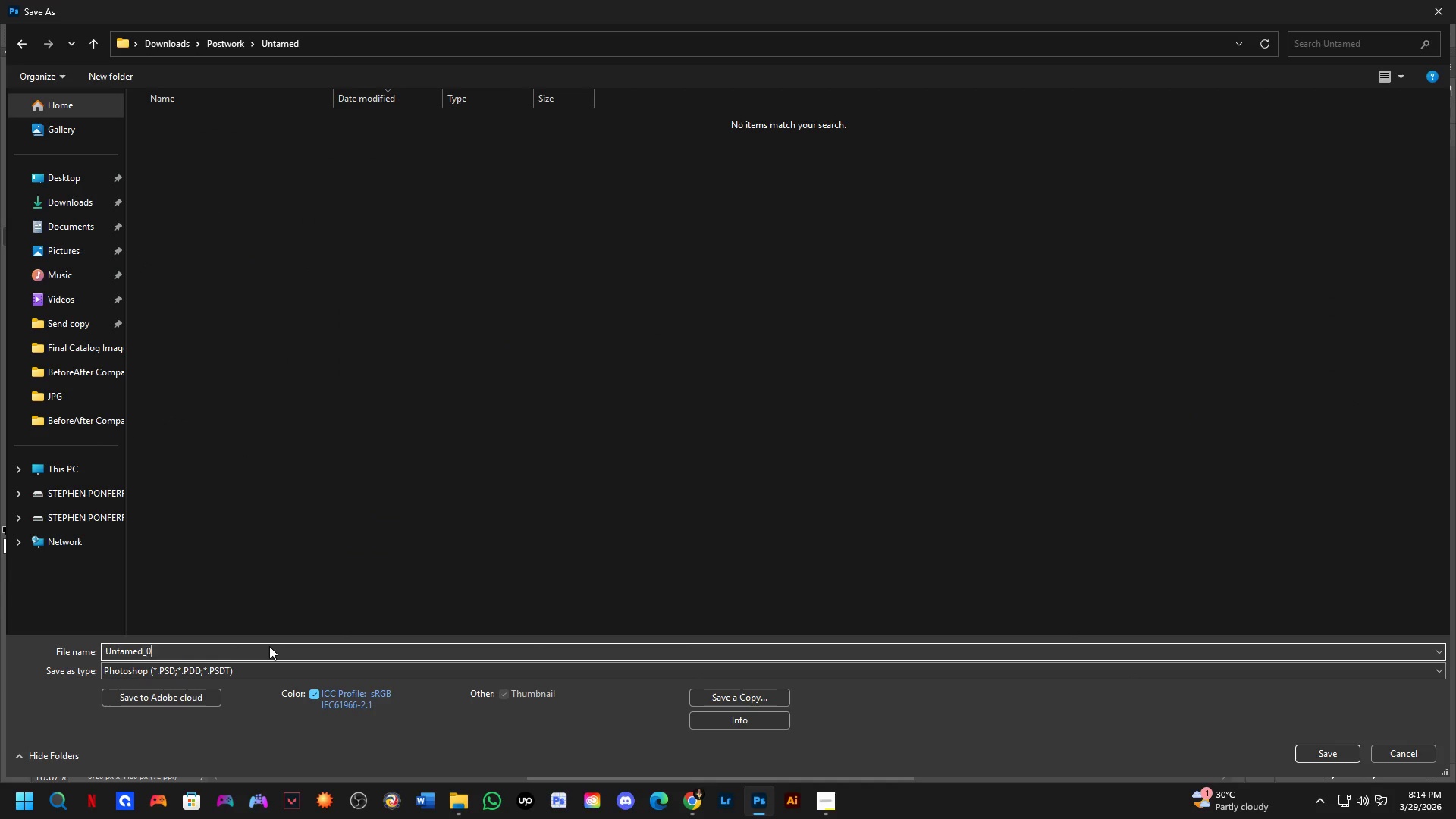 
key(Numpad1)
 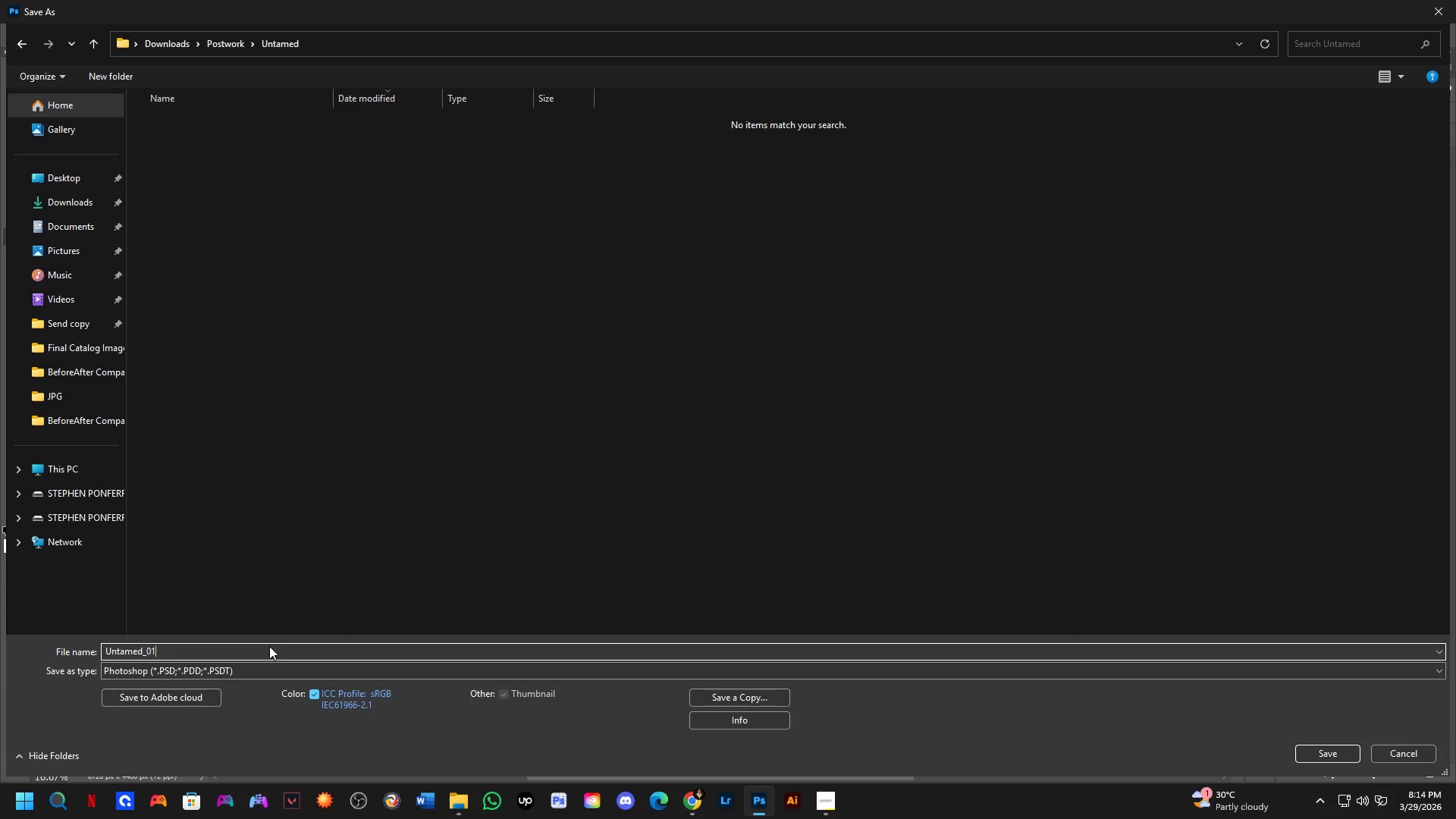 
key(NumpadEnter)
 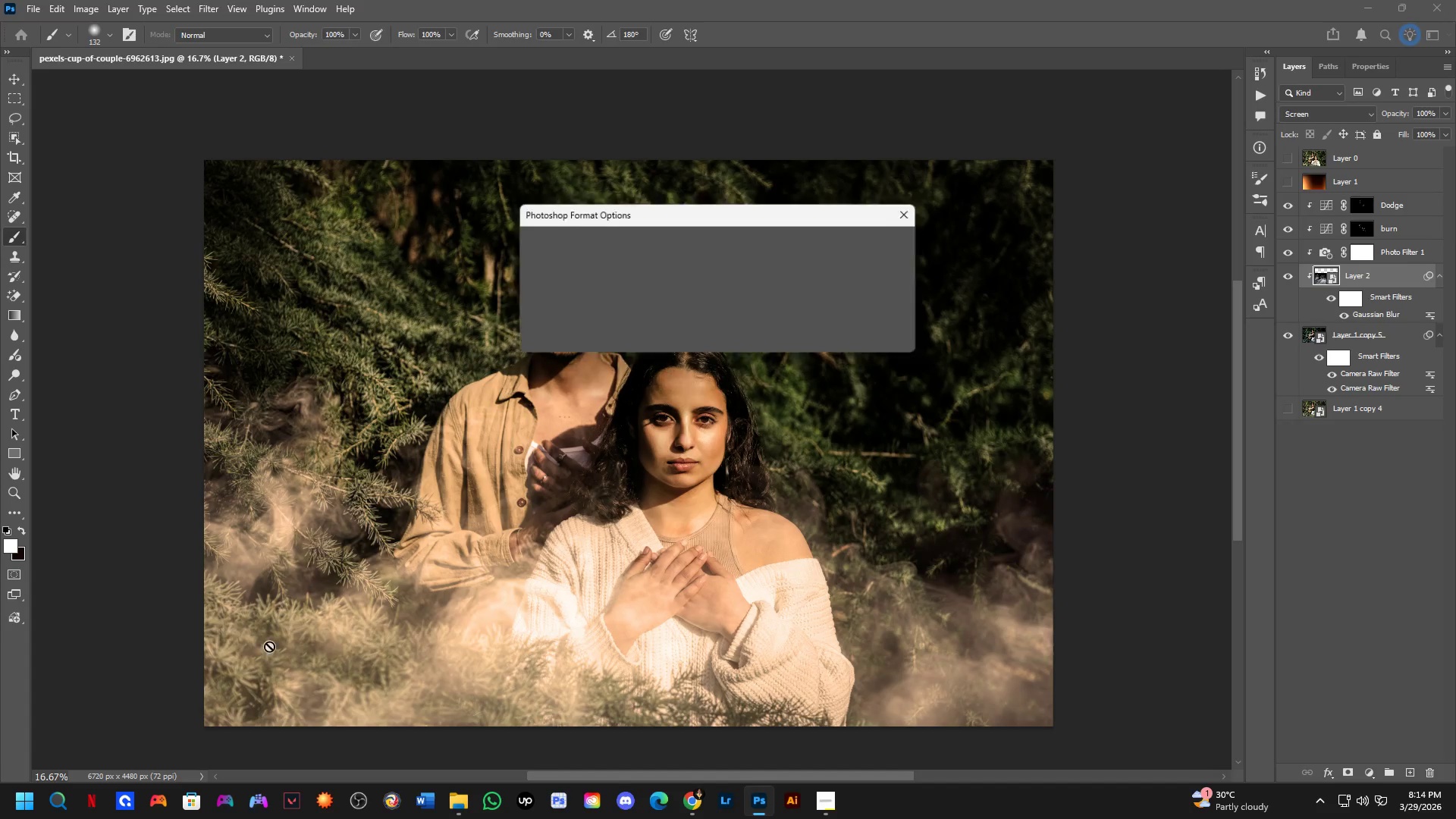 
key(NumpadEnter)
 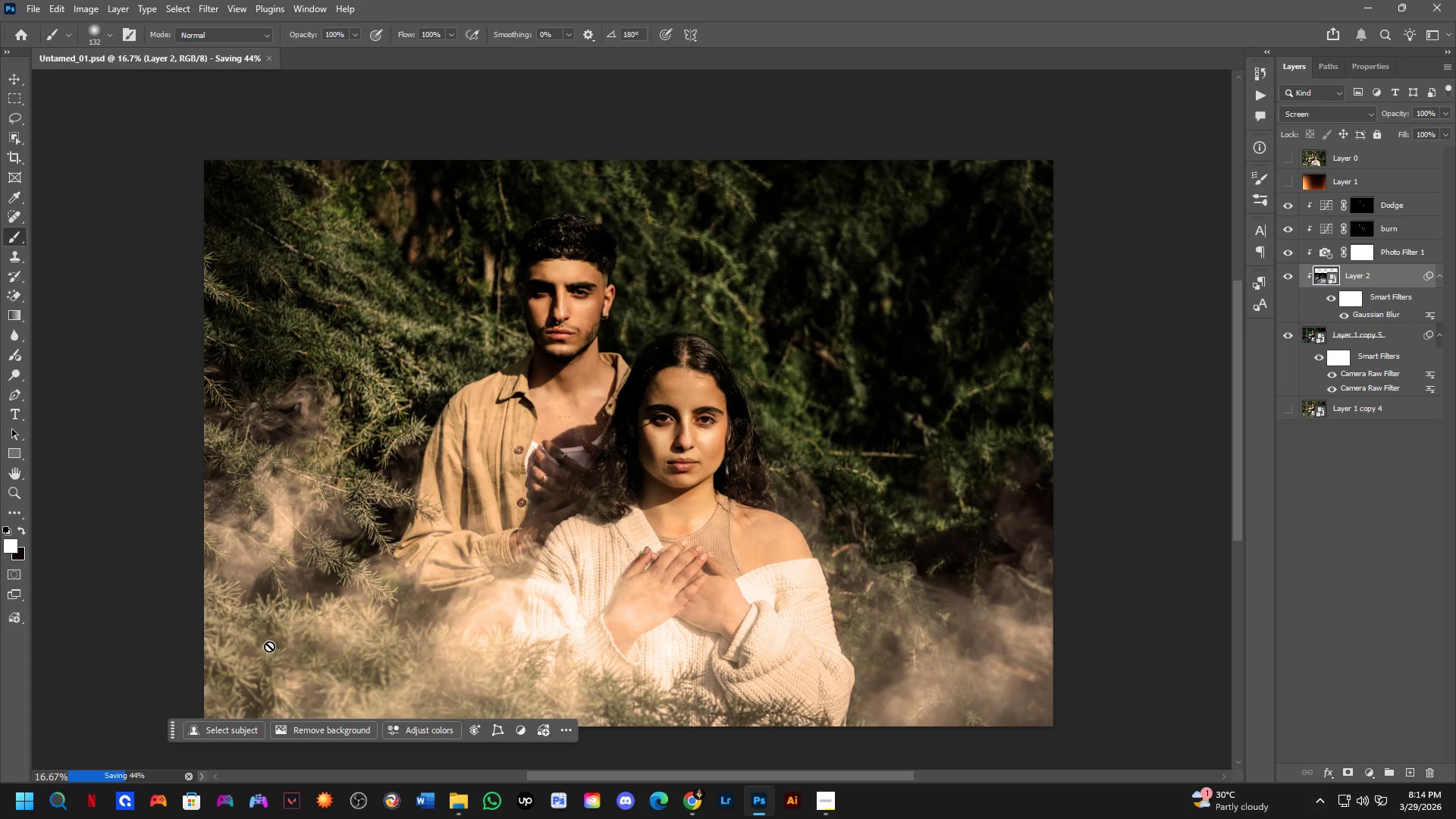 
hold_key(key=Space, duration=0.44)
 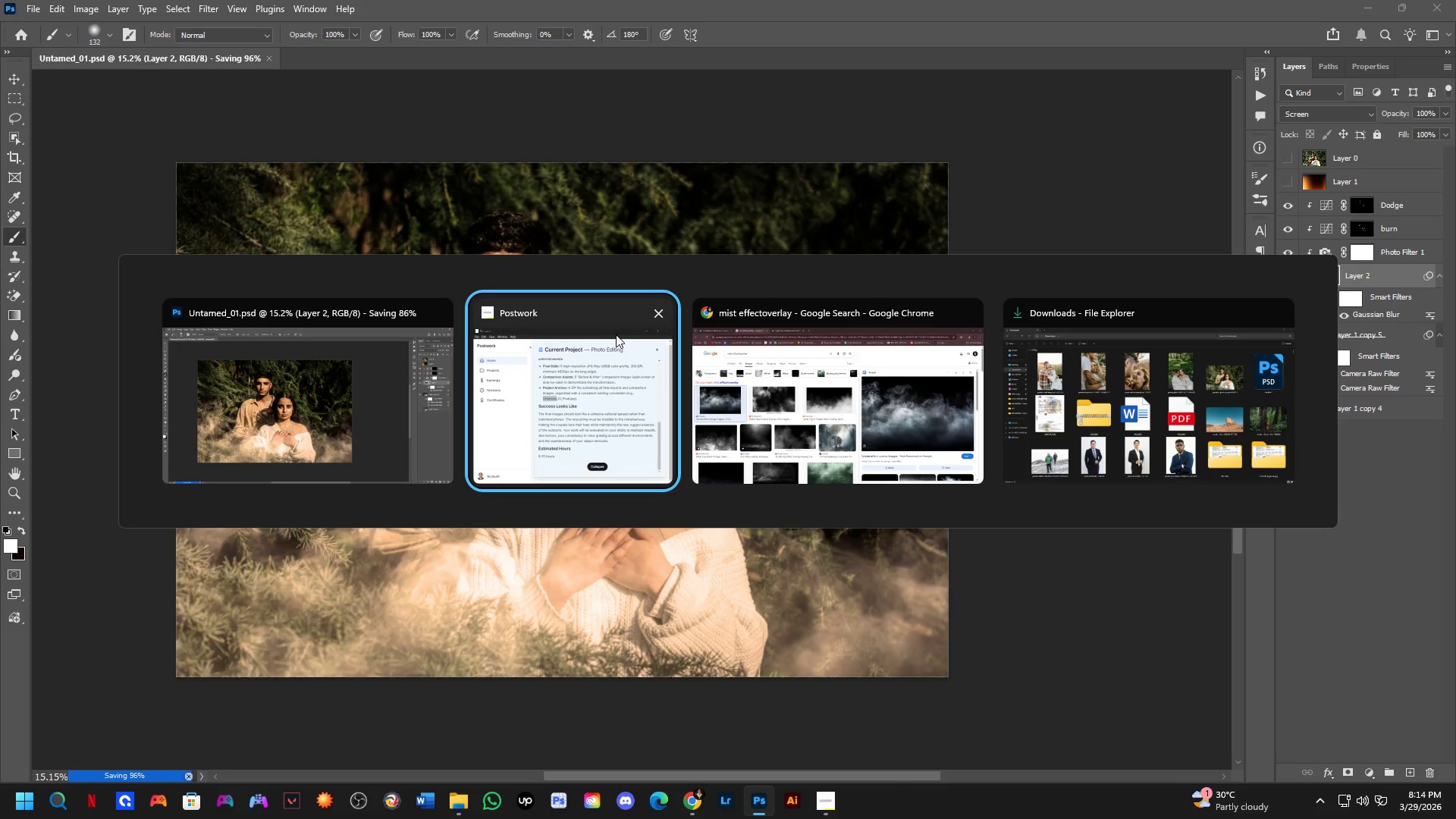 
left_click_drag(start_coordinate=[642, 361], to_coordinate=[581, 347])
 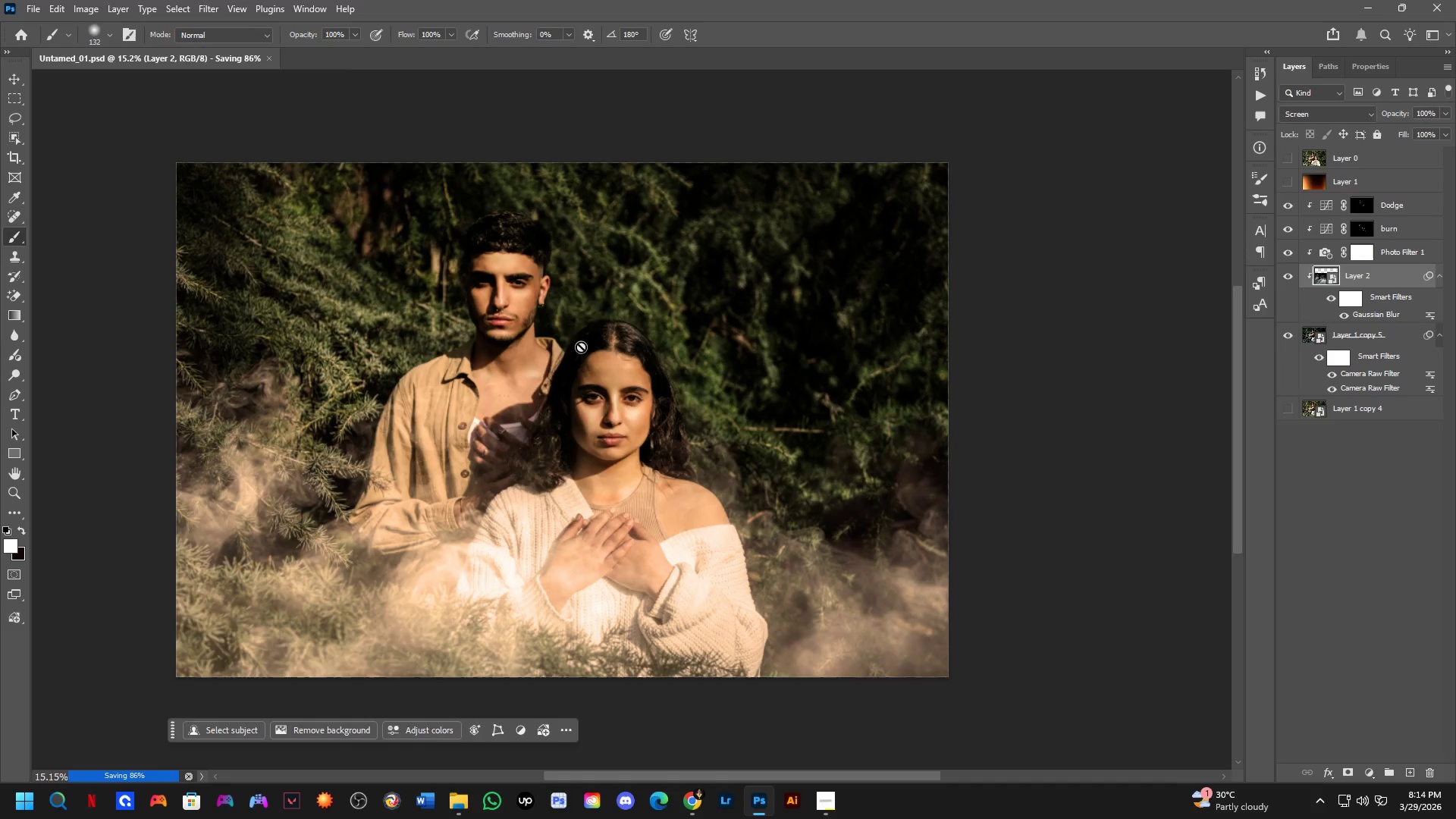 
scroll: coordinate [567, 347], scroll_direction: down, amount: 1.0
 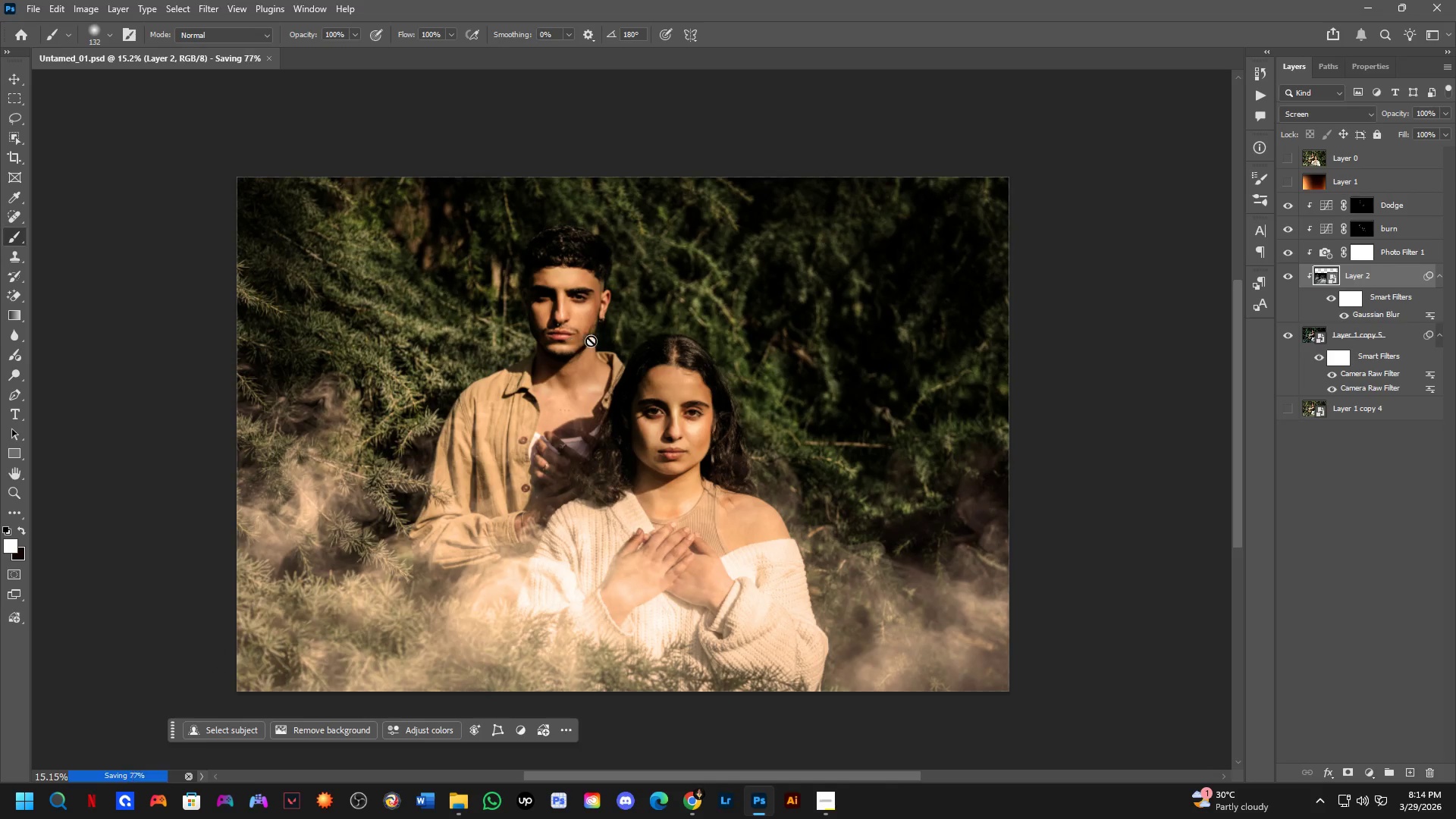 
key(Alt+Tab)
 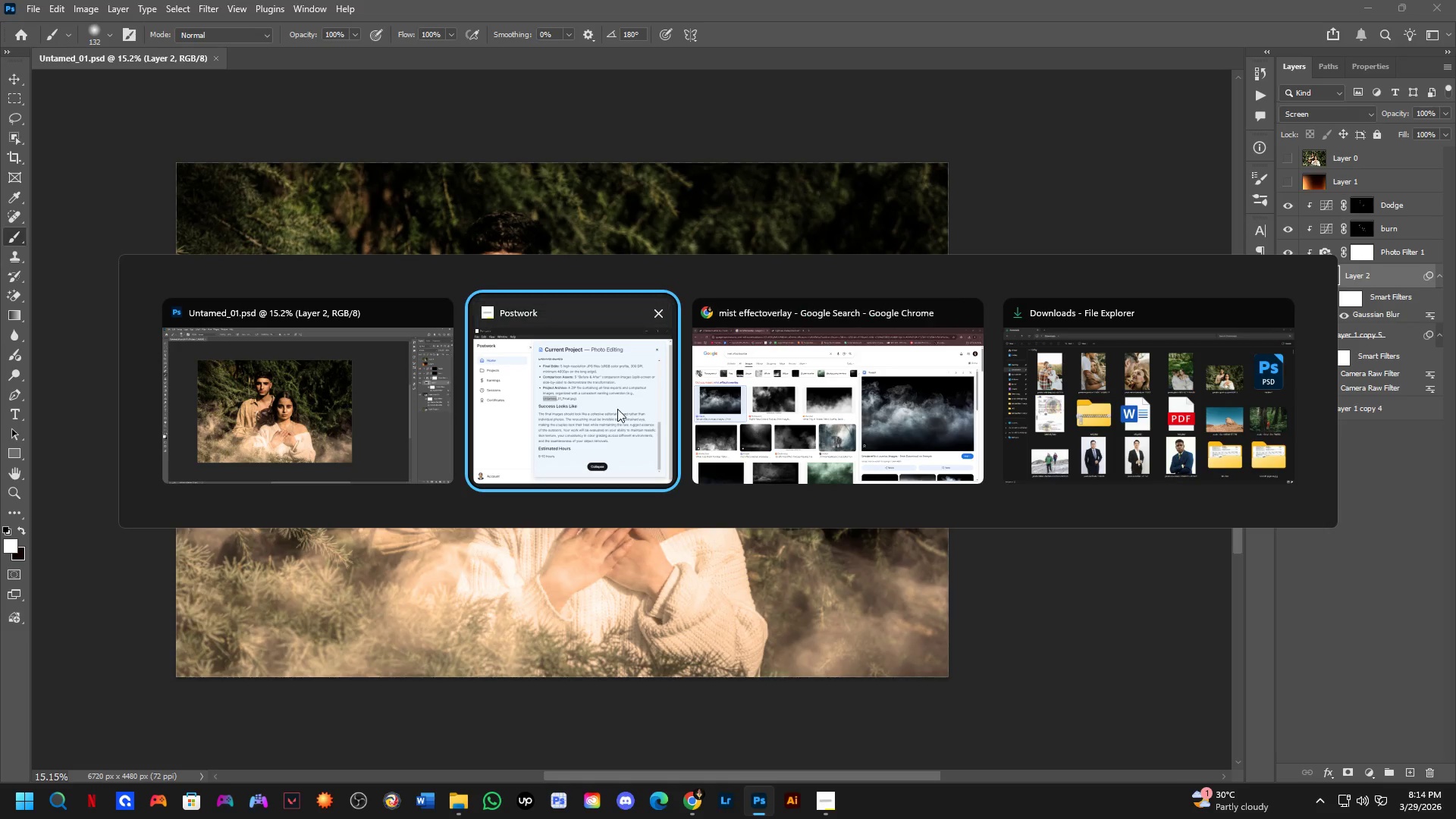 
left_click([369, 429])
 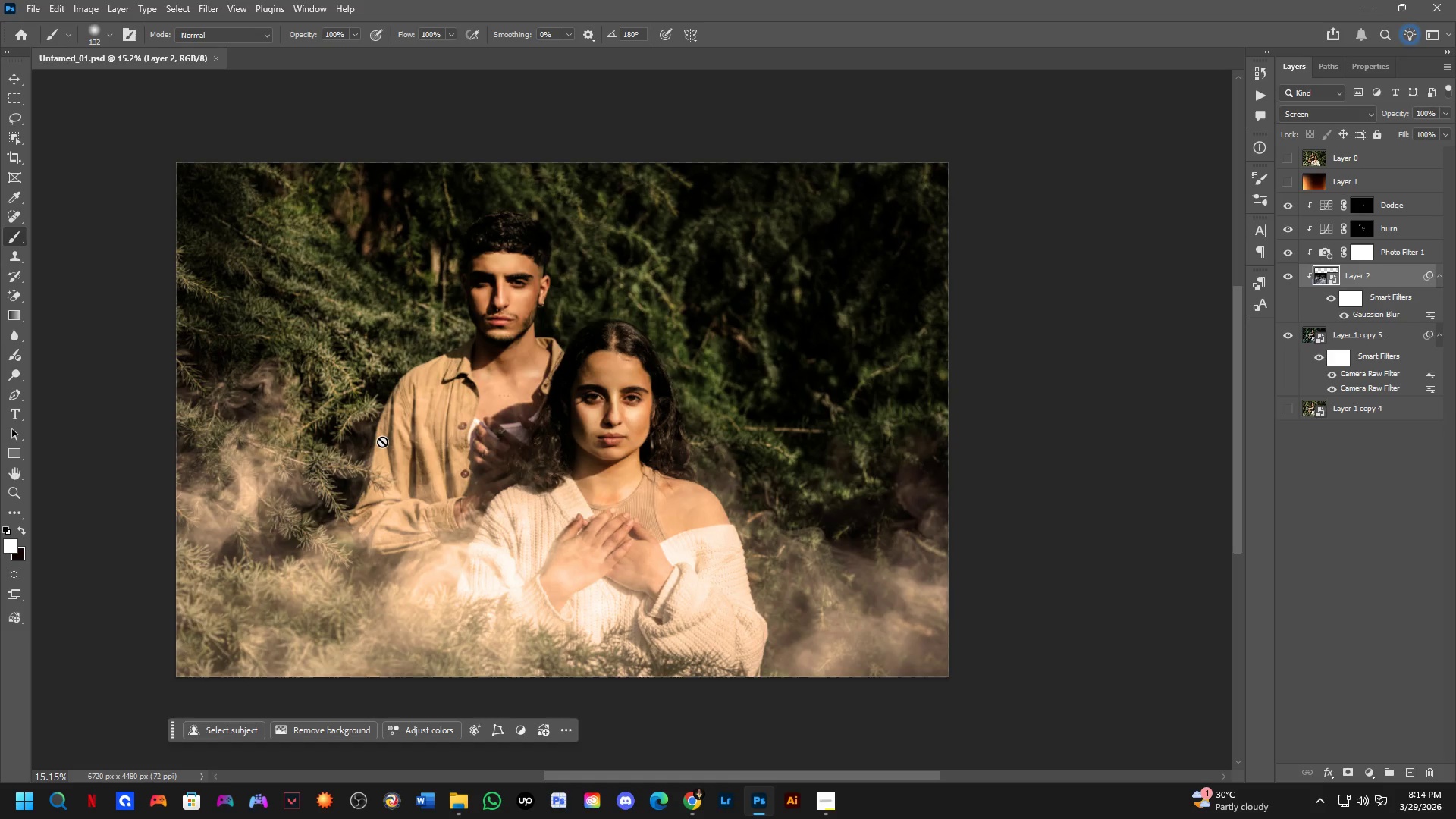 
key(Control+O)
 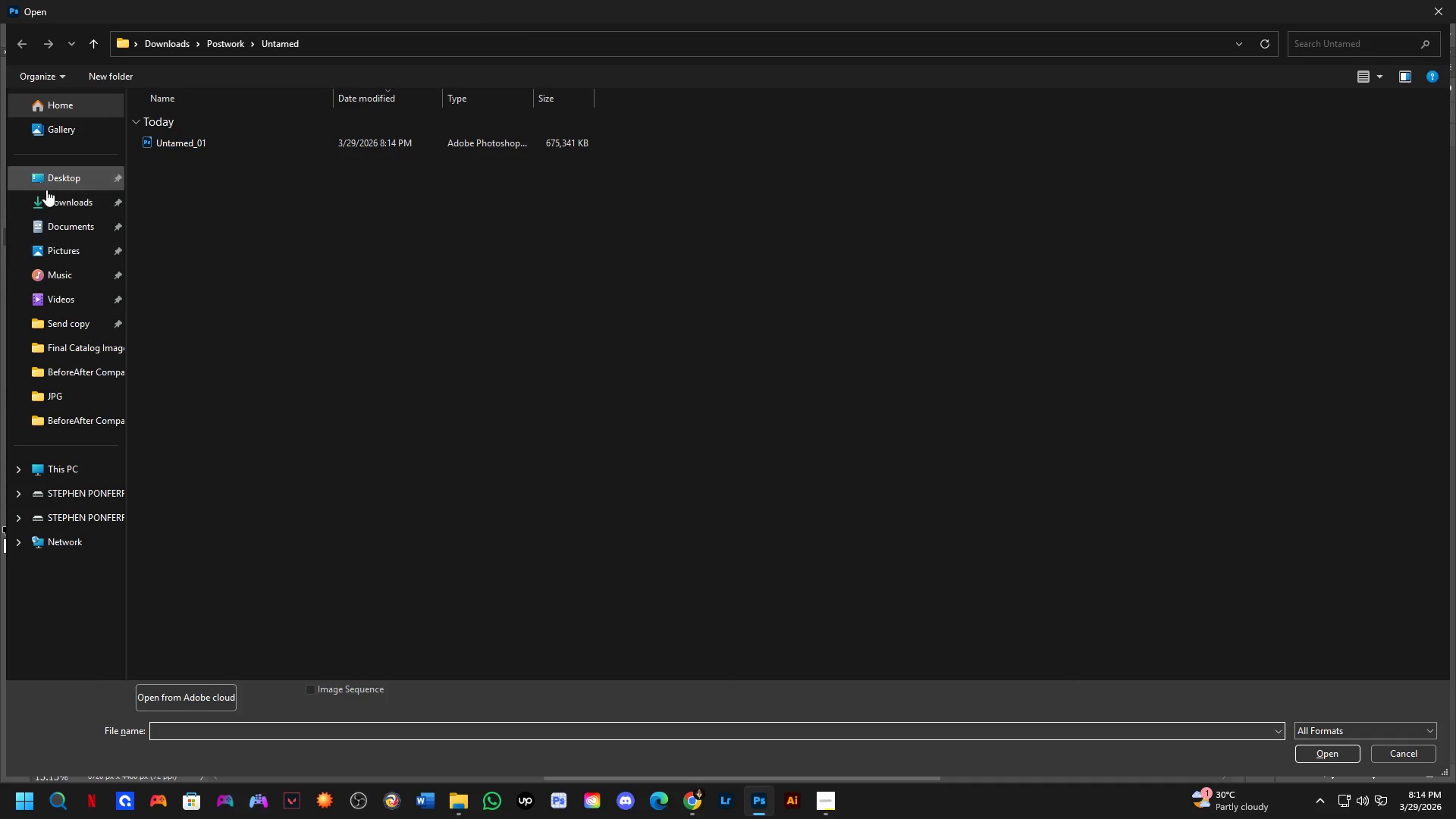 
left_click([55, 193])
 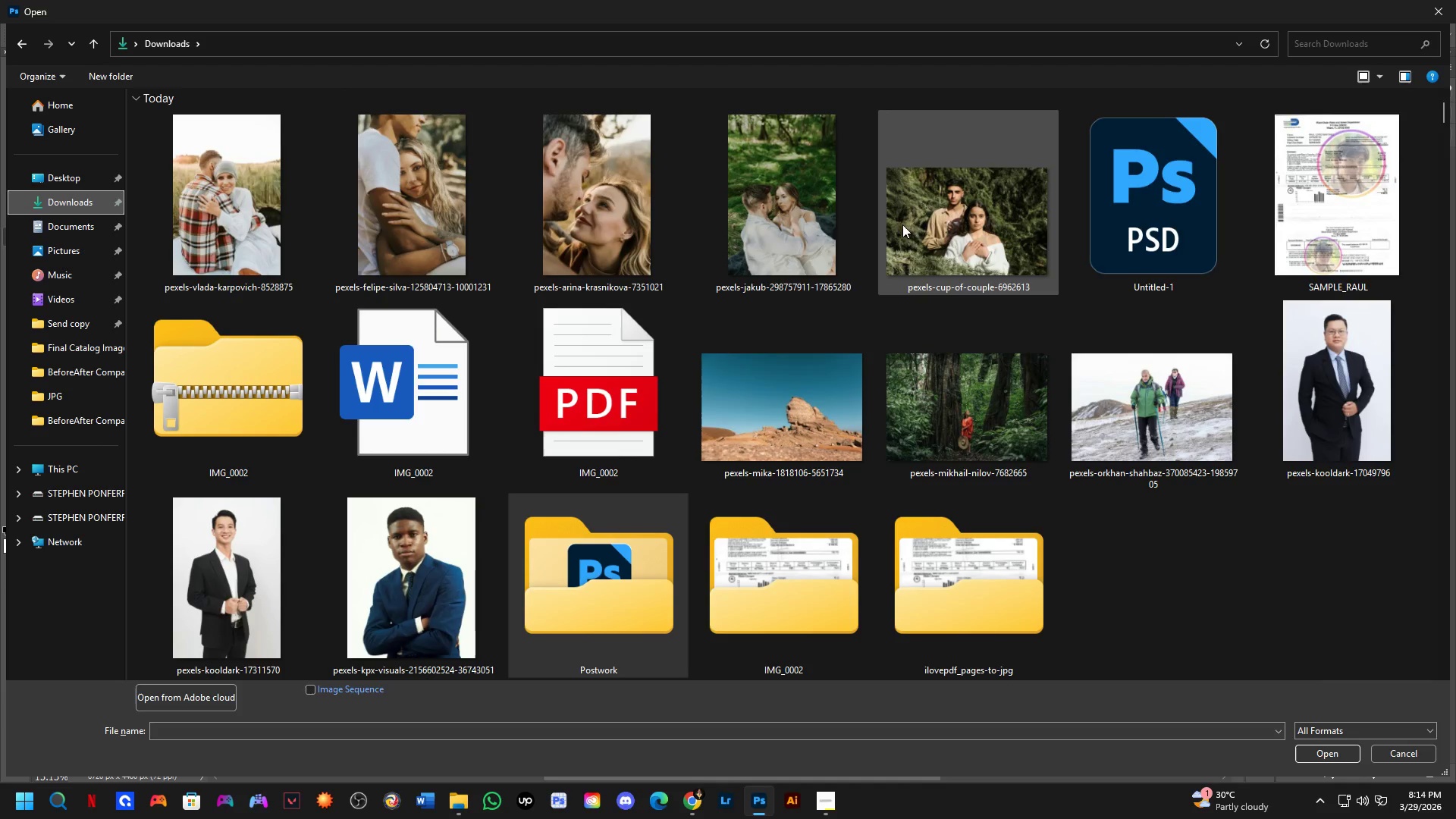 
left_click([799, 202])
 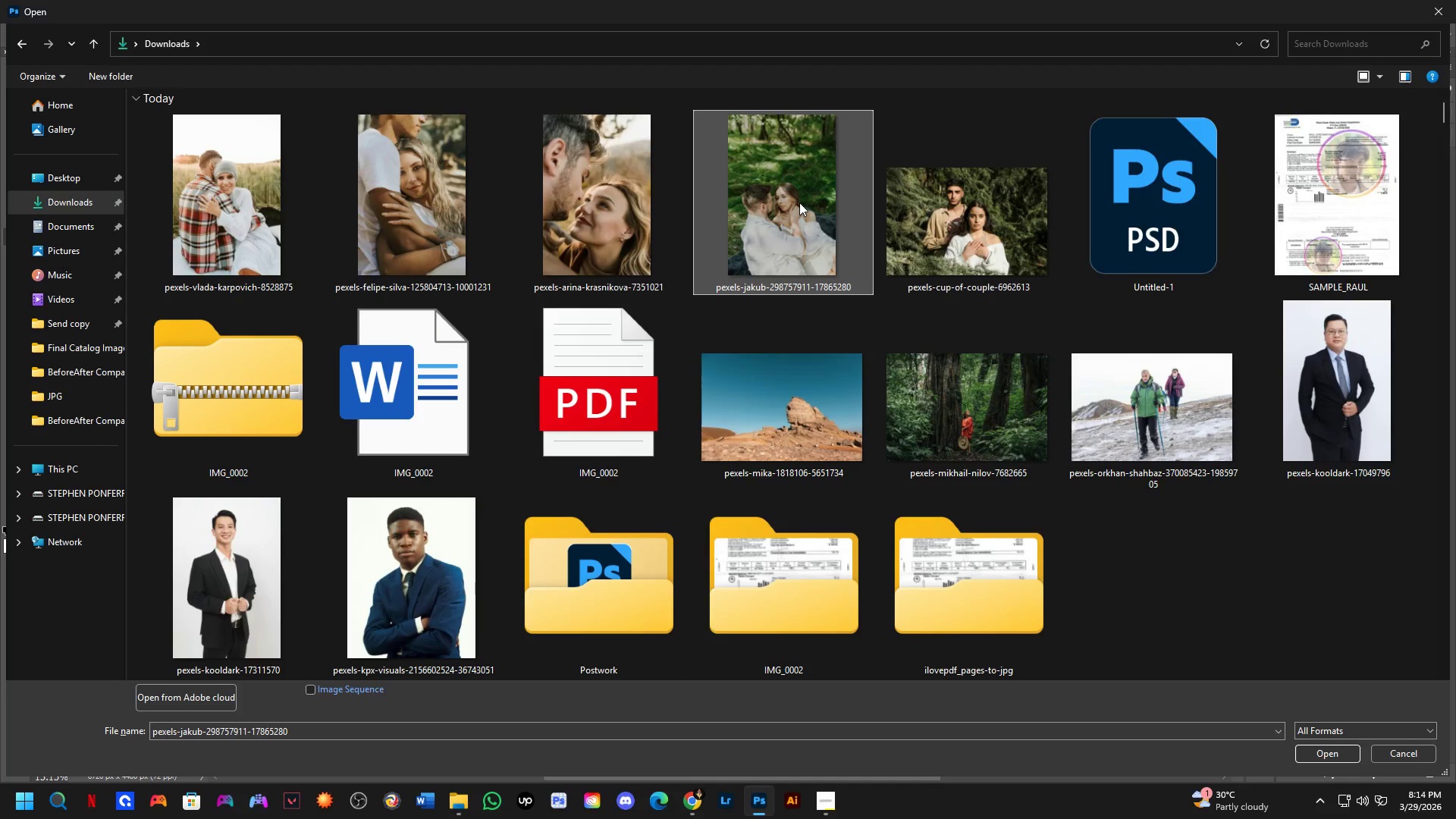 
key(NumpadEnter)
 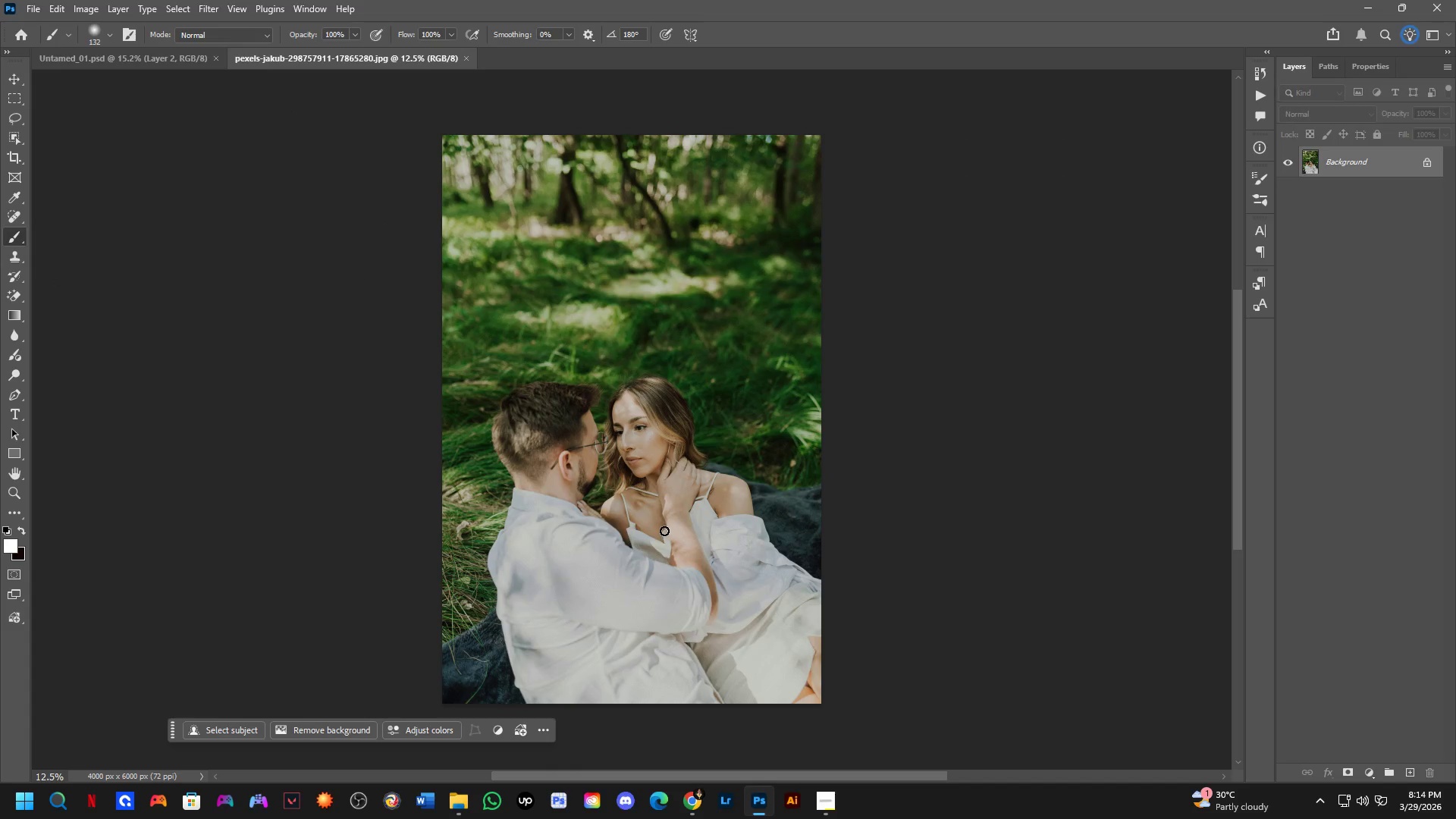 
hold_key(key=Space, duration=0.34)
 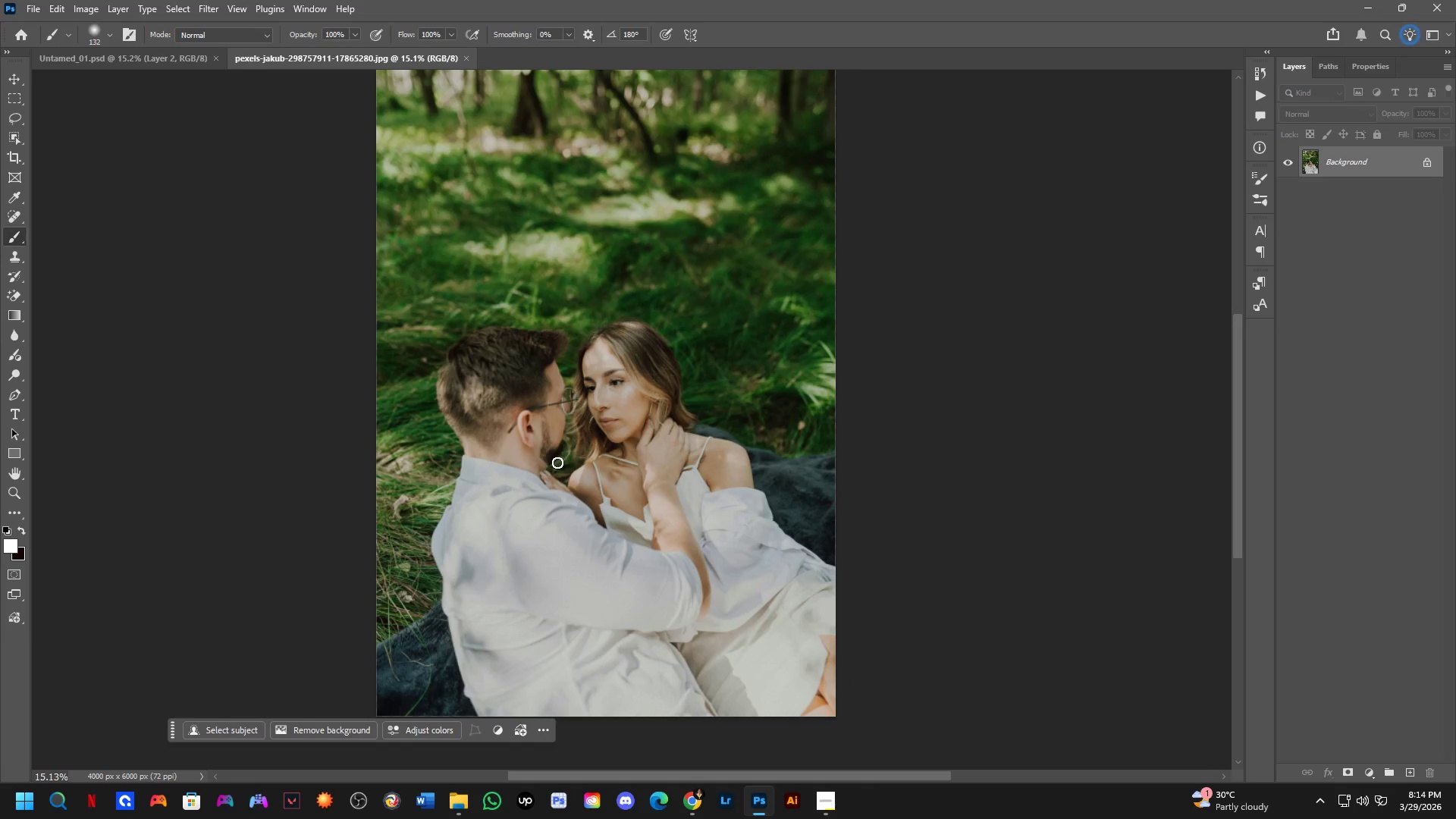 
left_click_drag(start_coordinate=[607, 485], to_coordinate=[560, 463])
 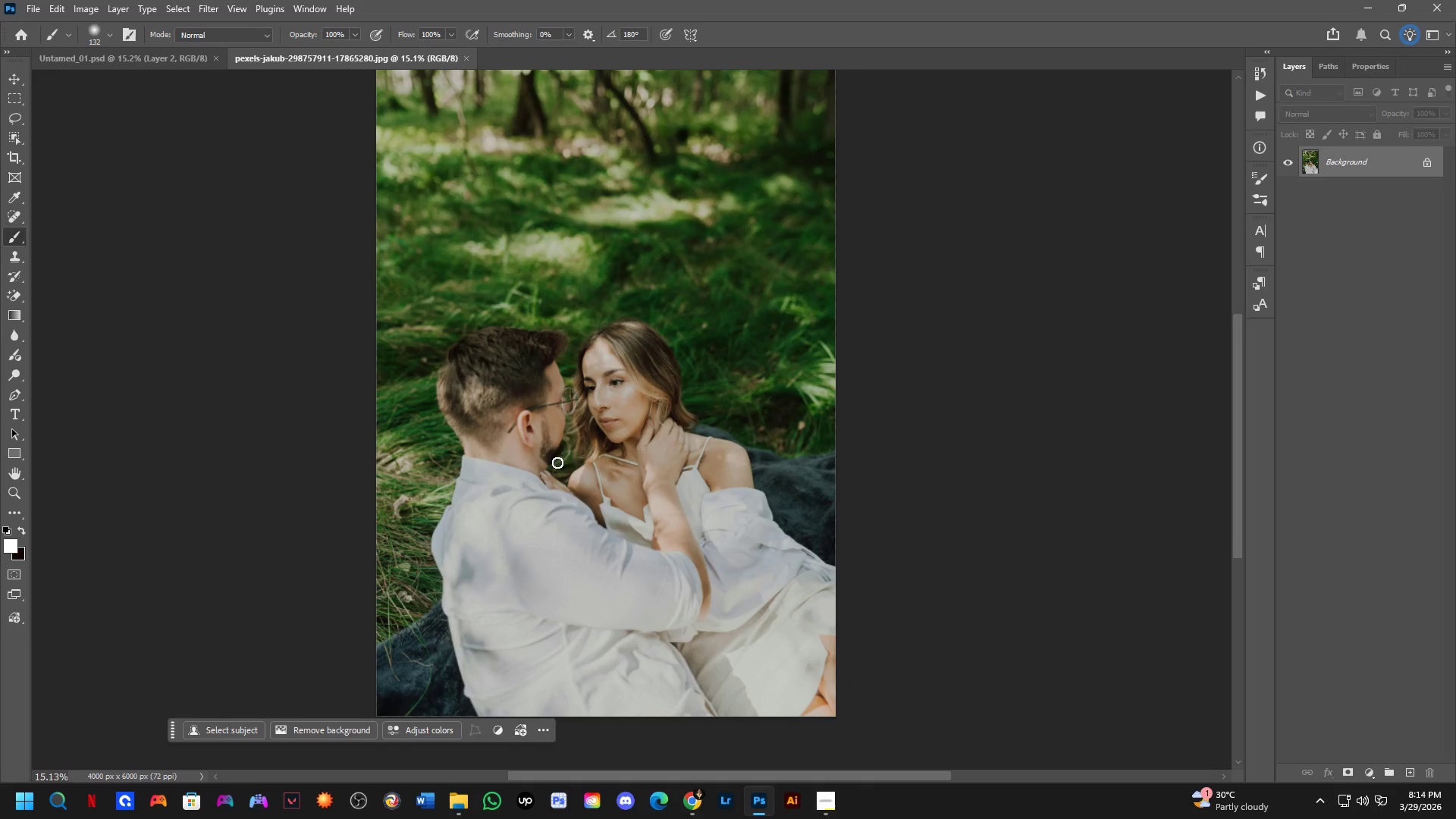 
scroll: coordinate [562, 488], scroll_direction: up, amount: 2.0
 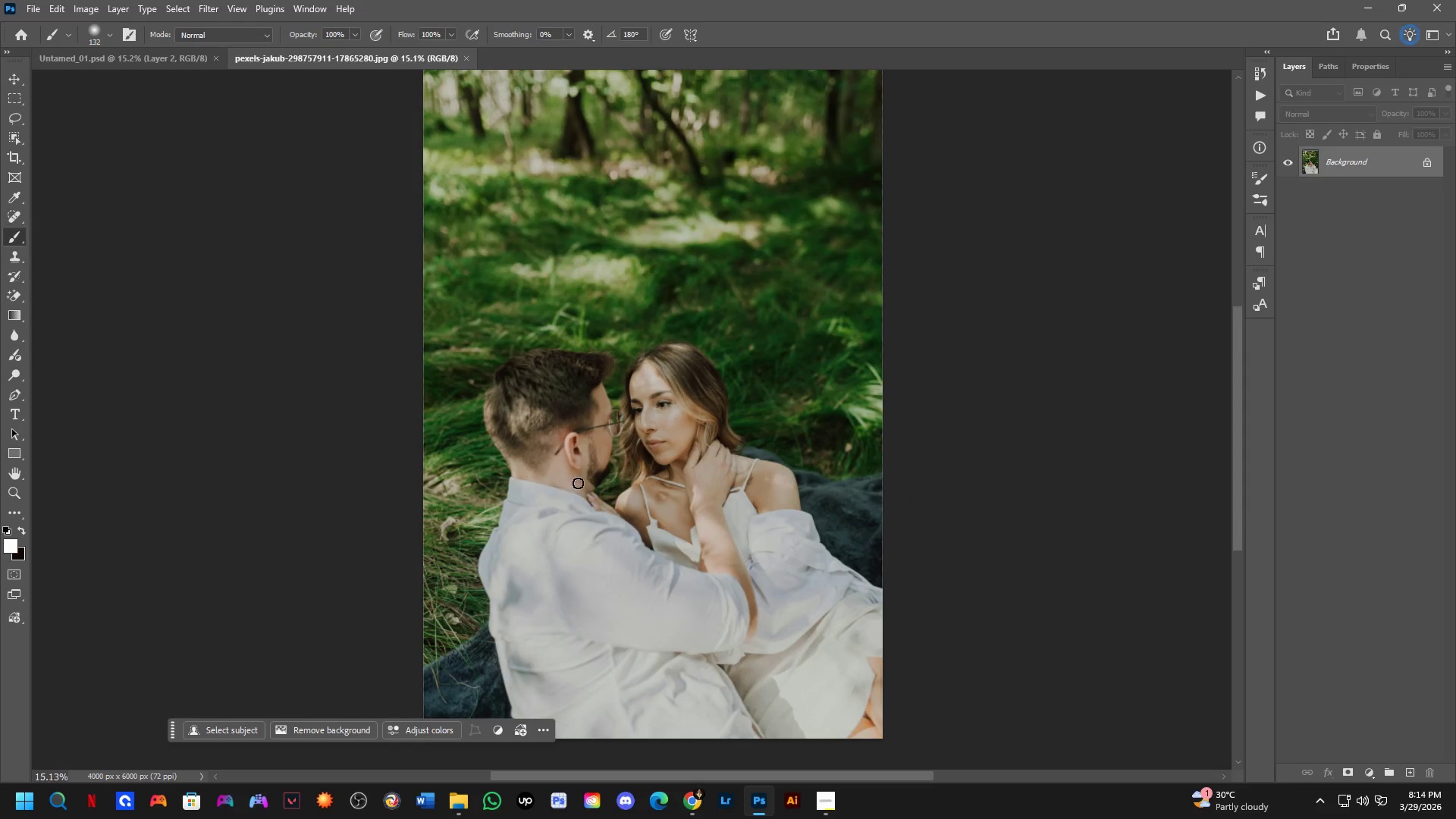 
key(Control+ControlLeft)
 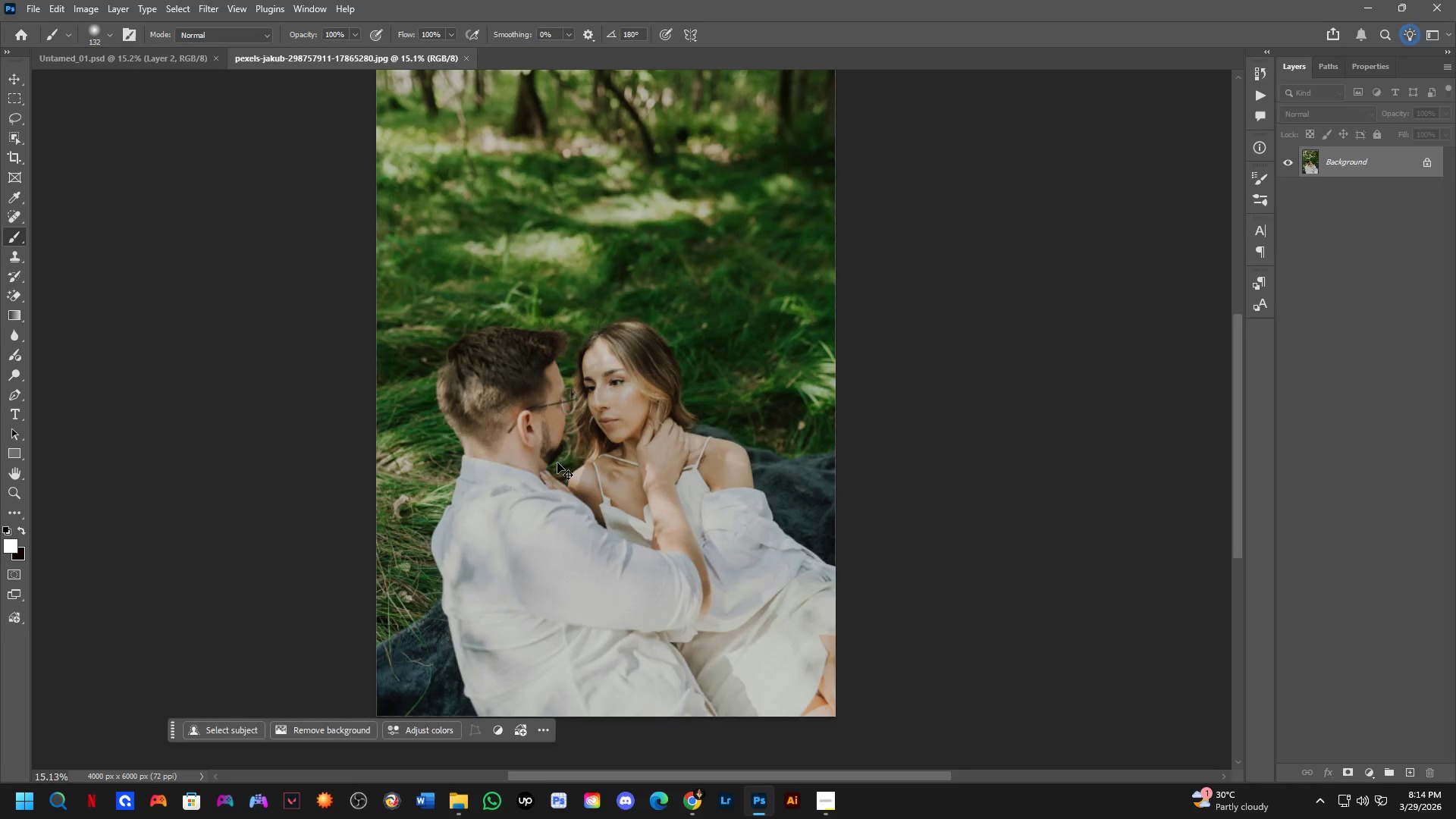 
key(Control+Tab)
 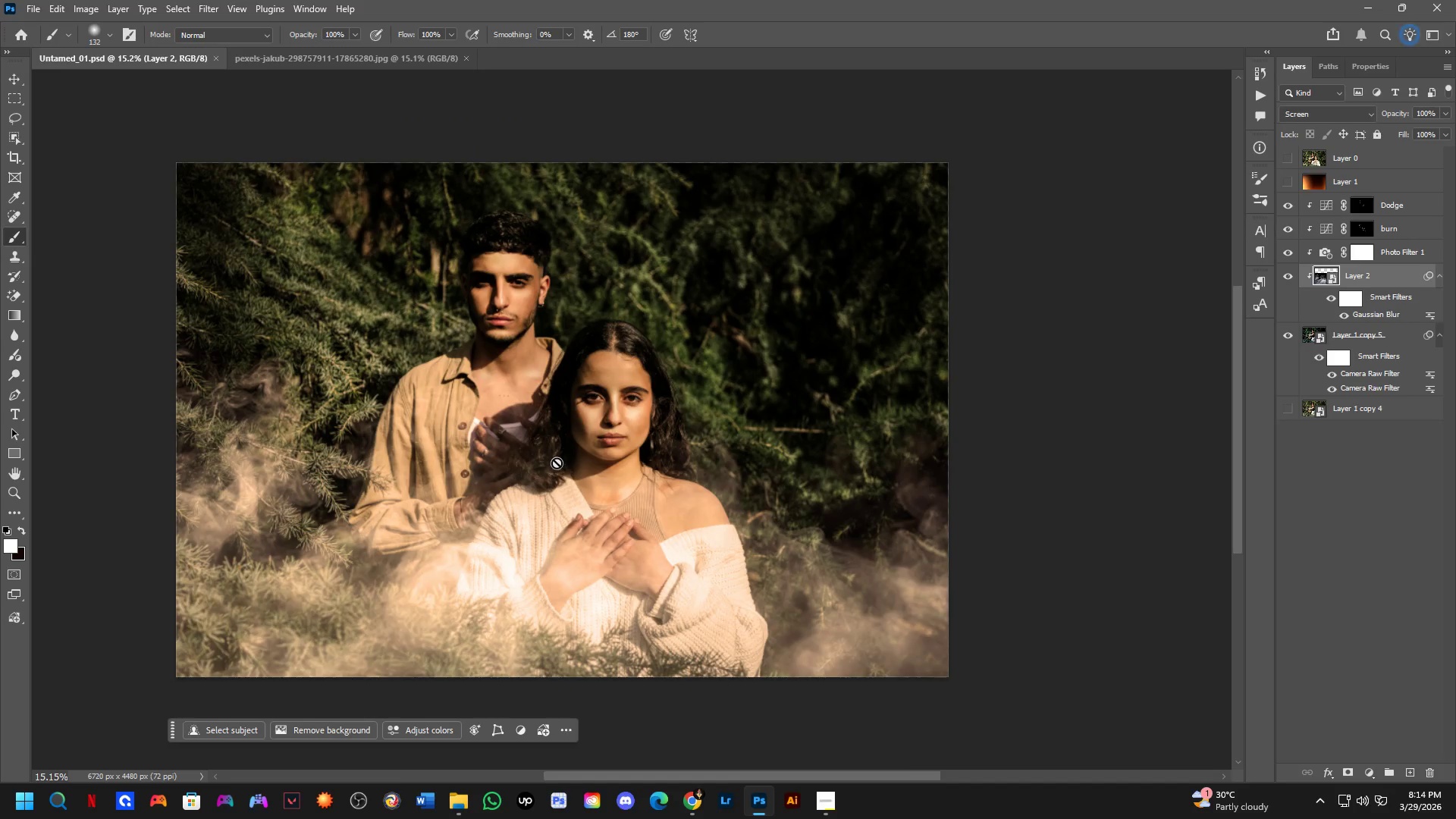 
key(Alt+AltLeft)
 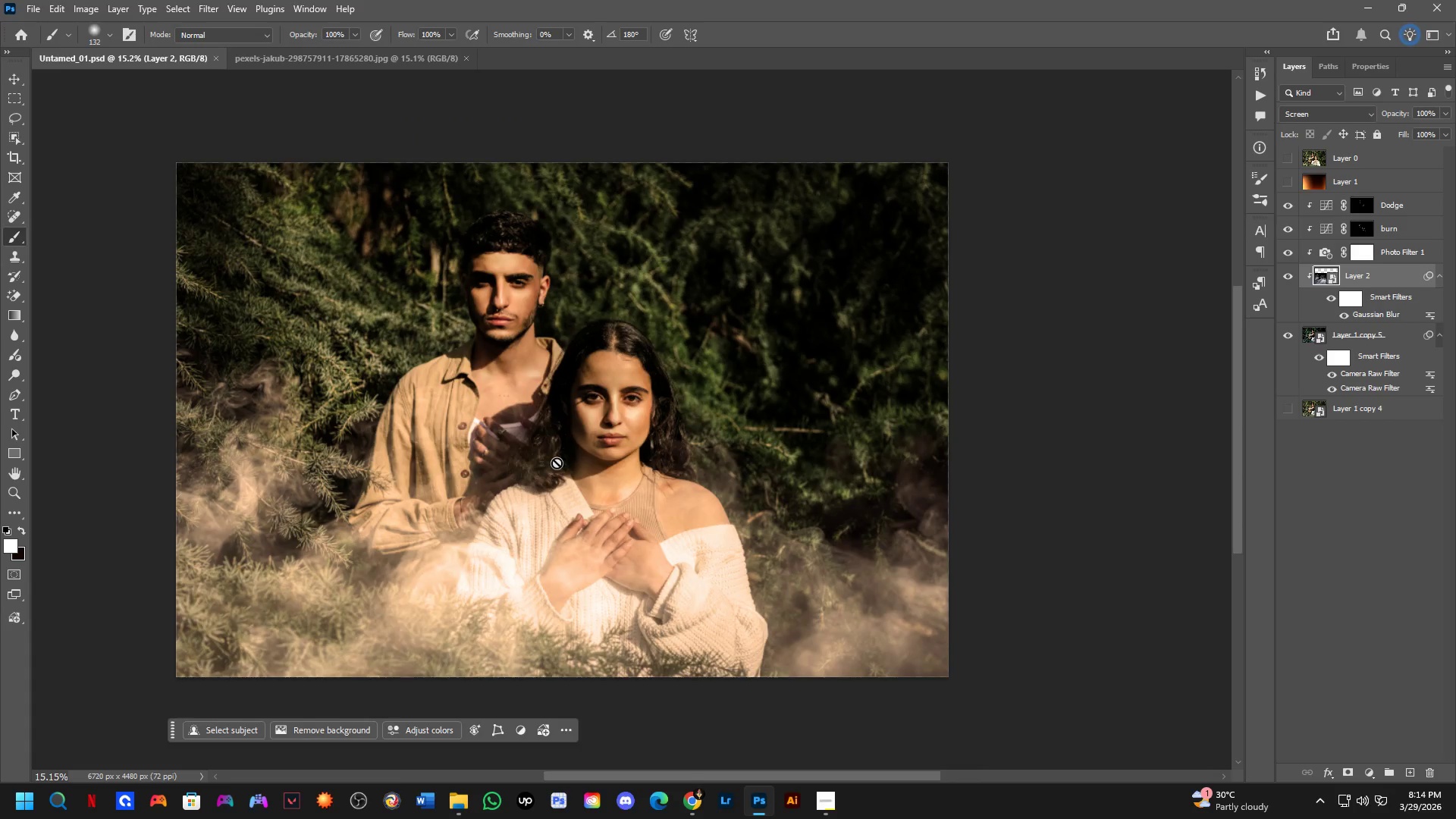 
key(Alt+Tab)